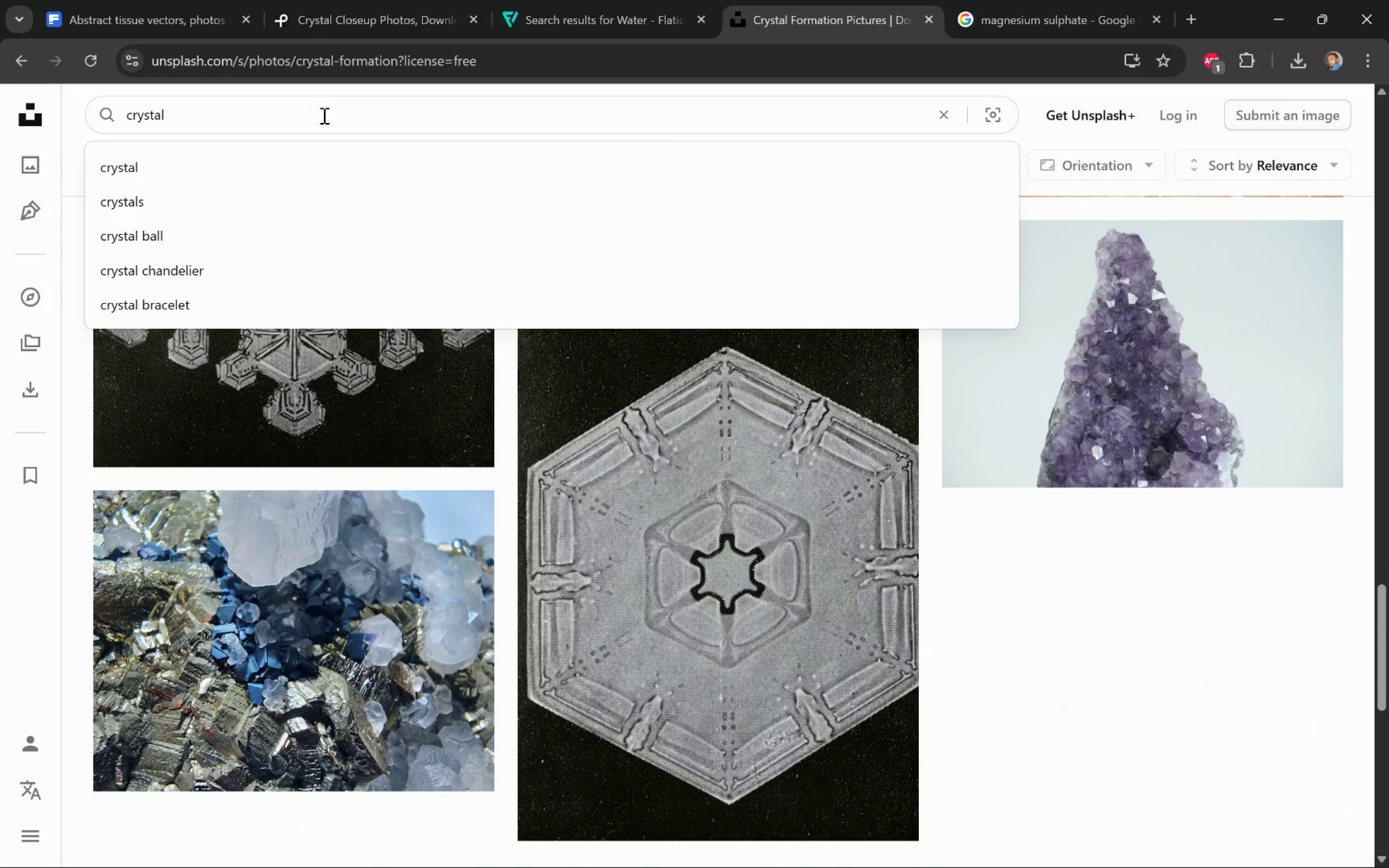 
type(closeup)
 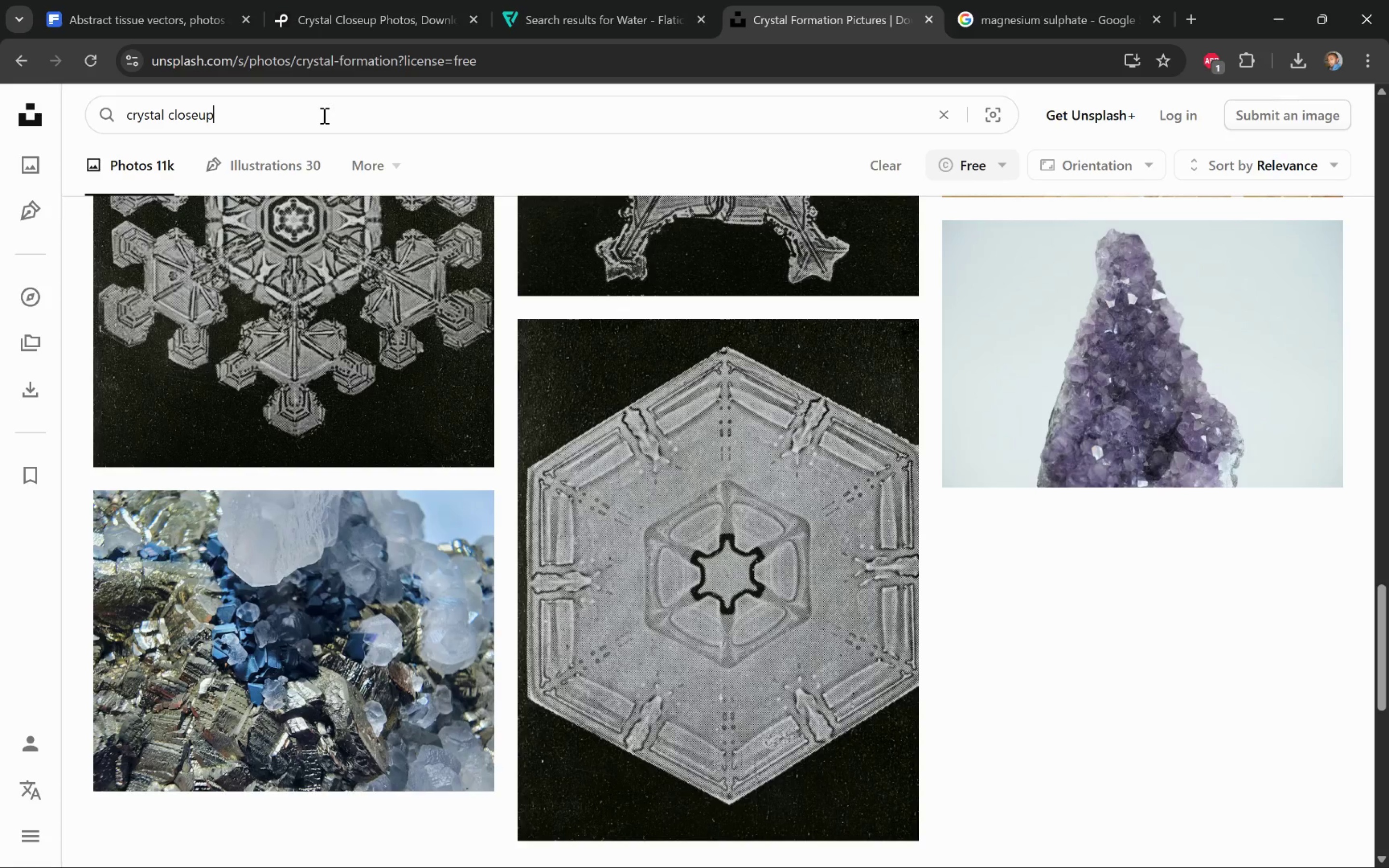 
key(Enter)
 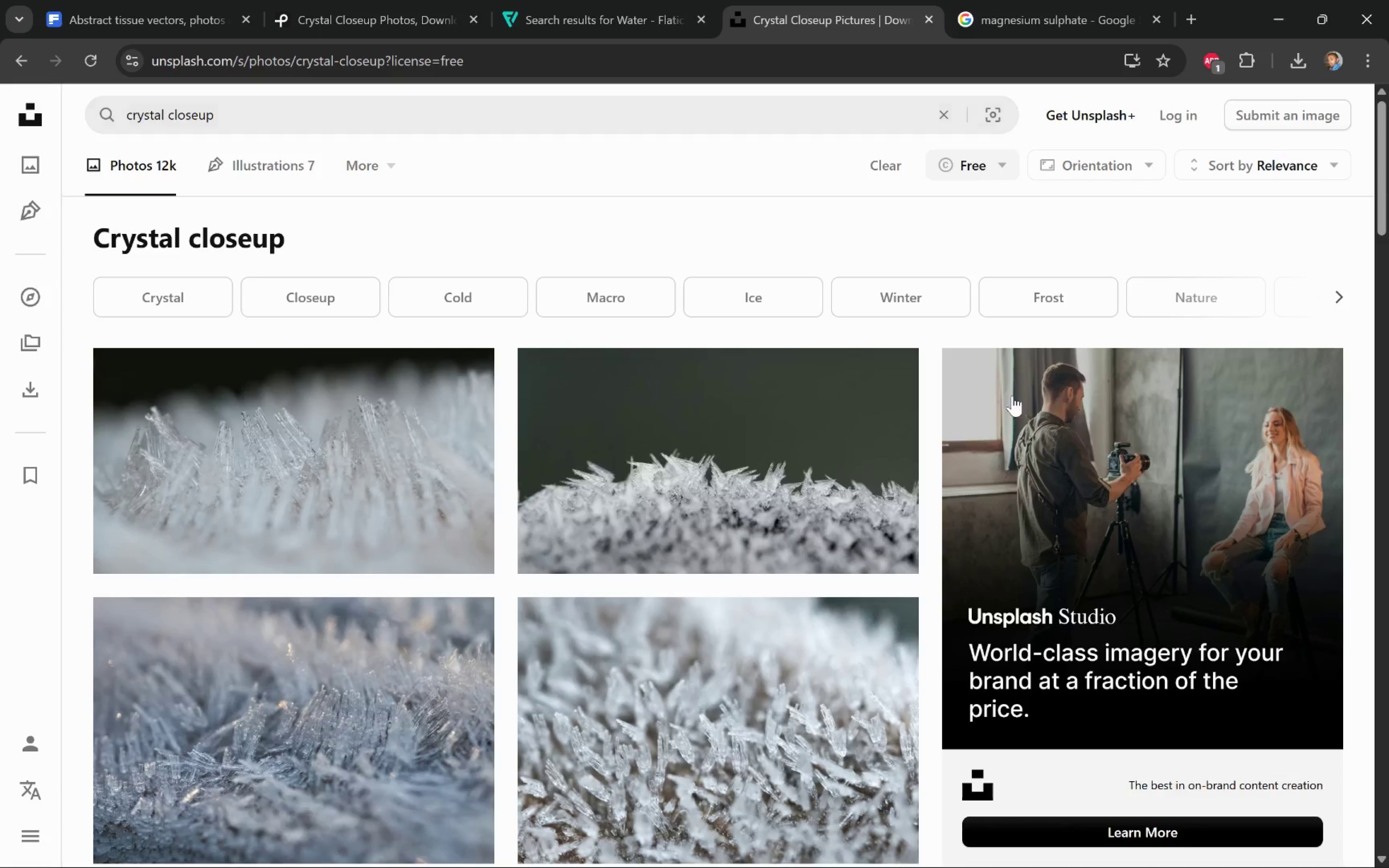 
scroll: coordinate [1359, 440], scroll_direction: down, amount: 19.0
 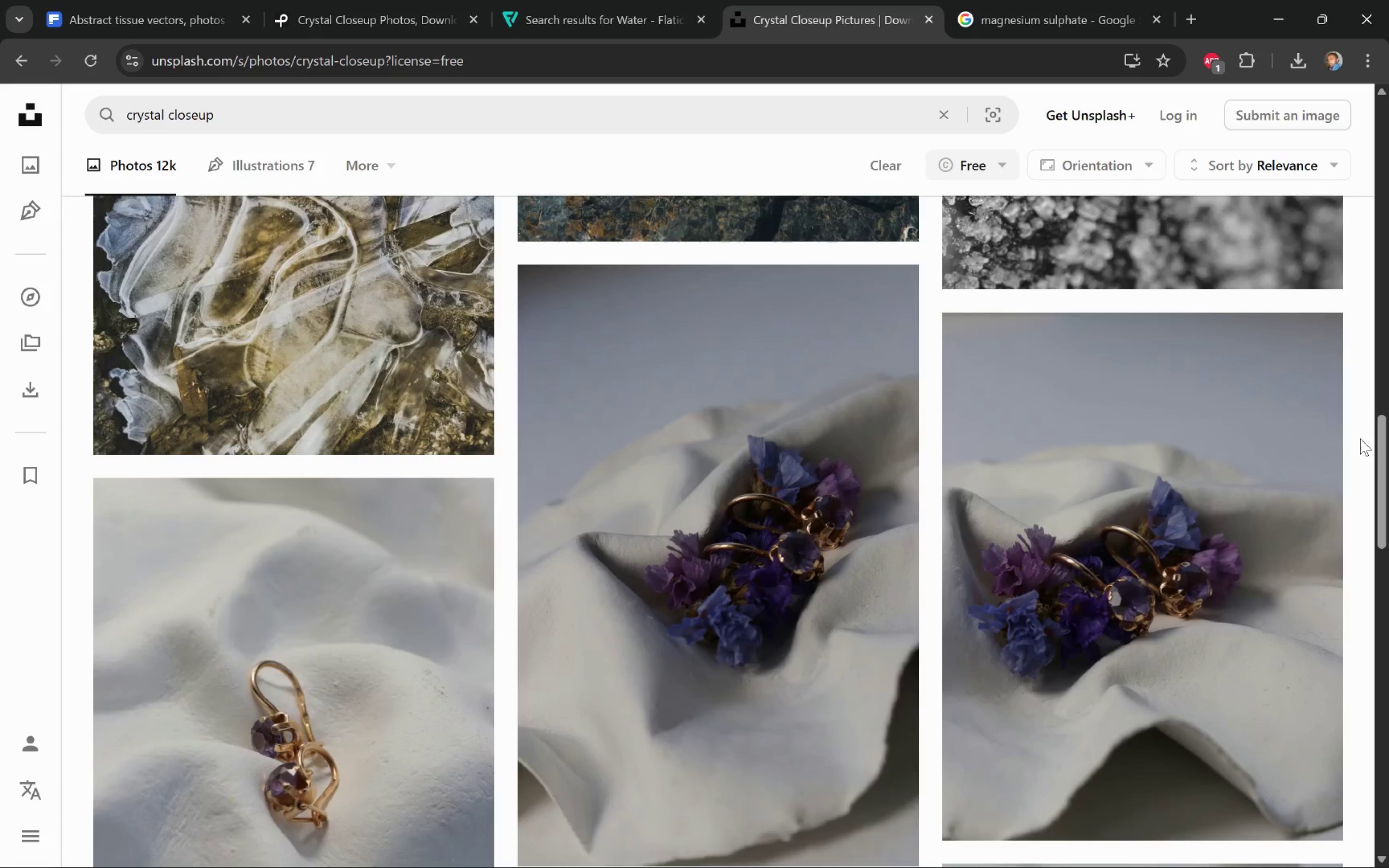 
wait(8.4)
 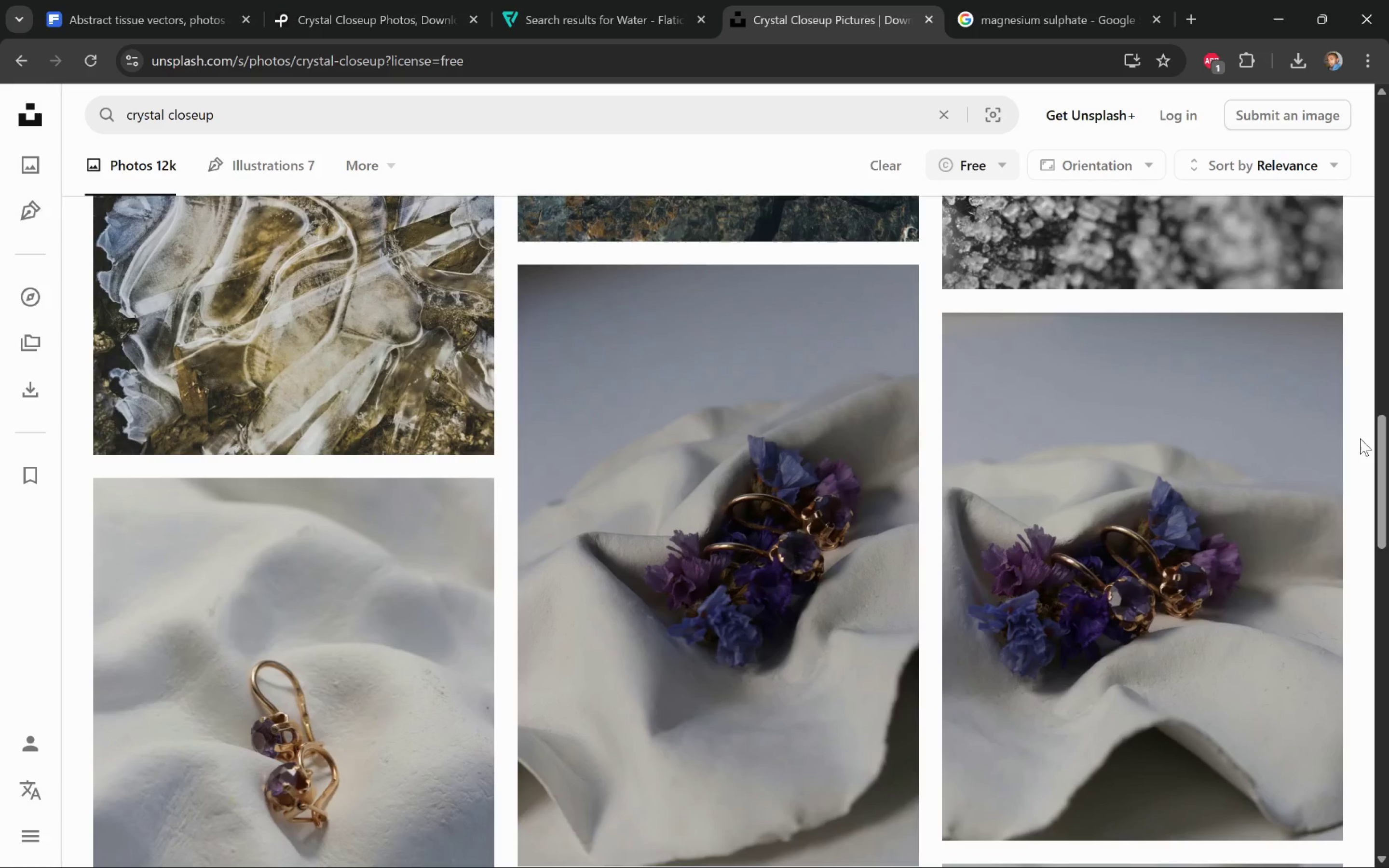 
left_click_drag(start_coordinate=[242, 119], to_coordinate=[47, 112])
 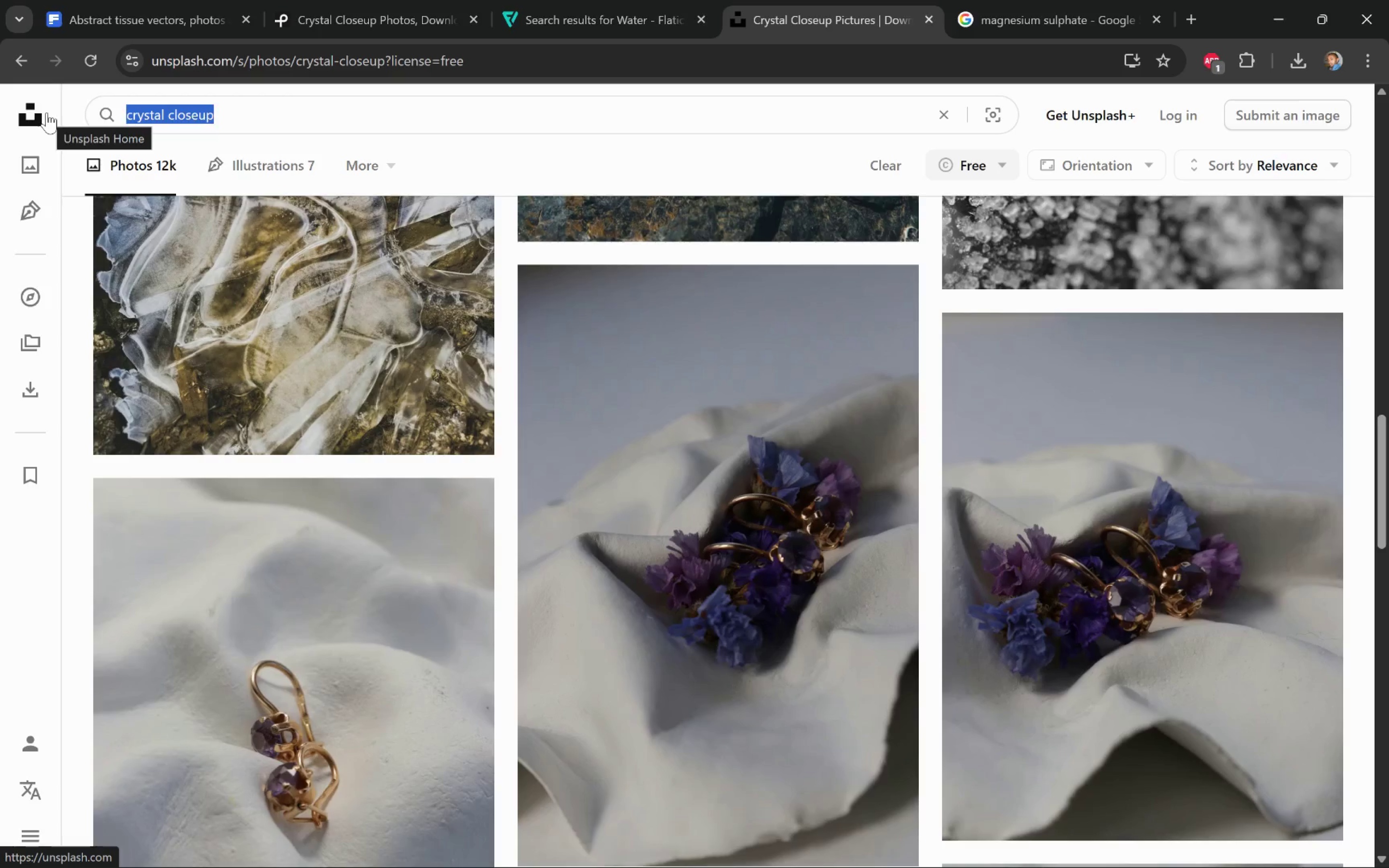 
type(molecules)
 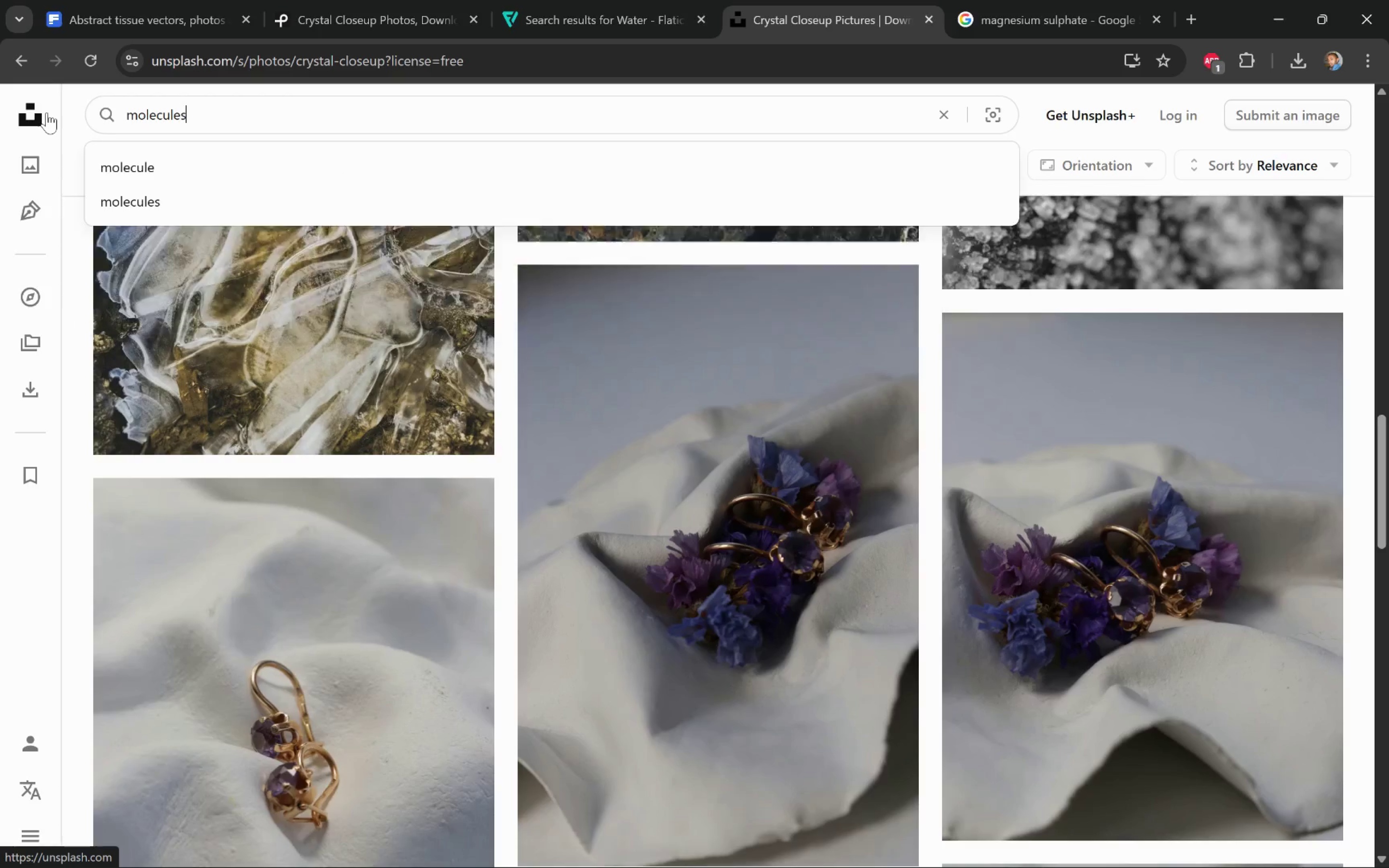 
key(Enter)
 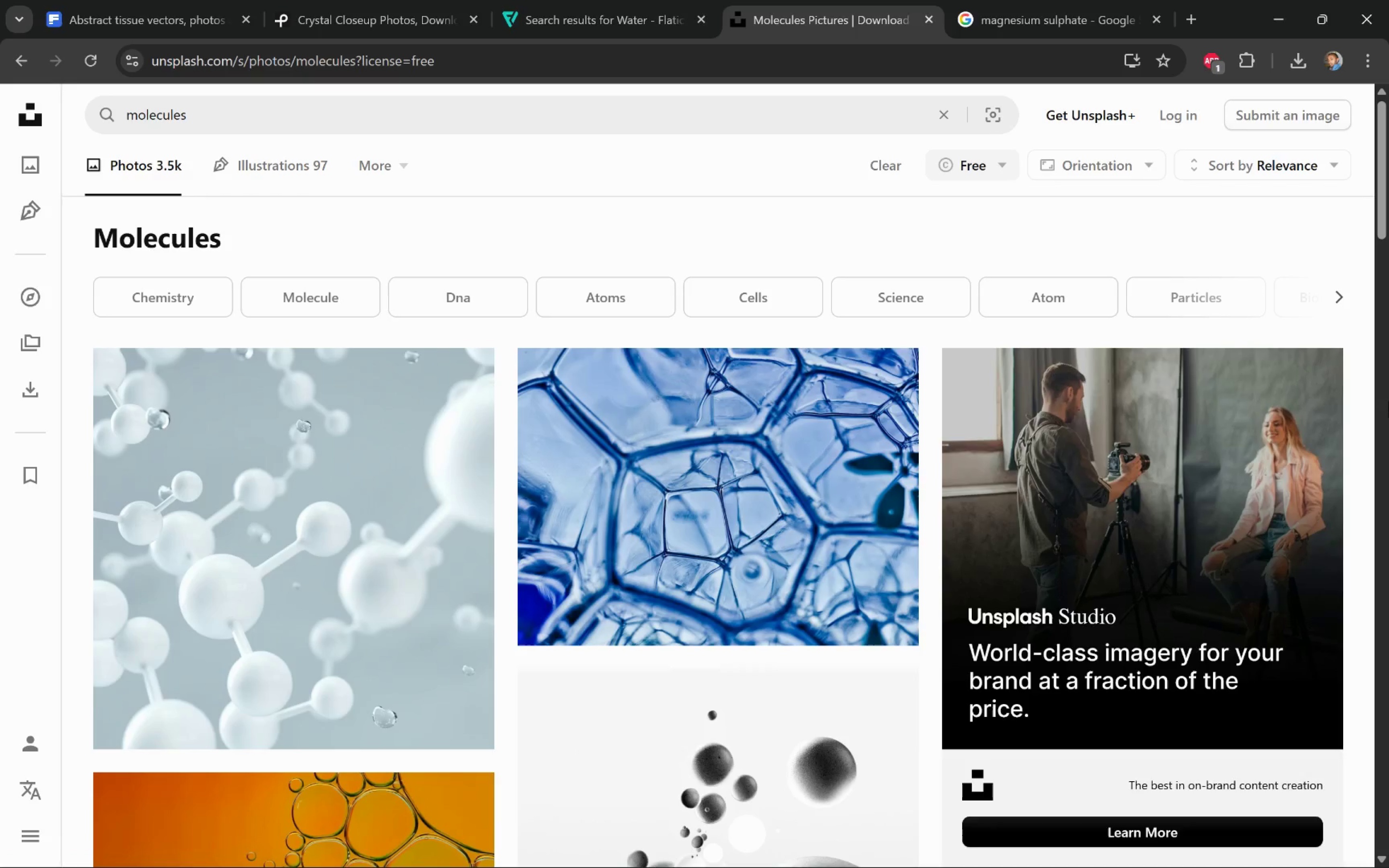 
scroll: coordinate [1358, 396], scroll_direction: down, amount: 4.0